 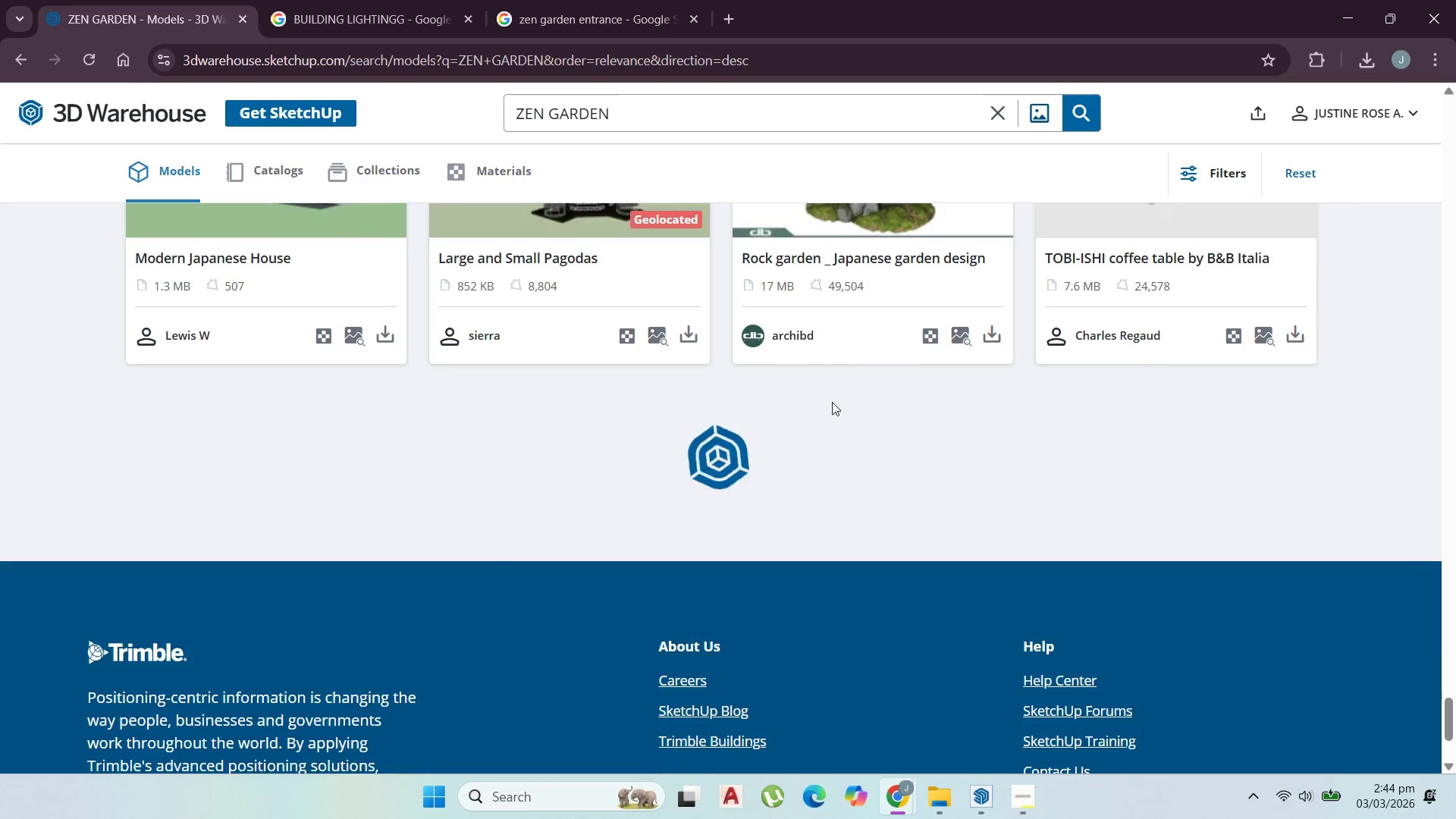 
scroll: coordinate [843, 389], scroll_direction: up, amount: 2.0
 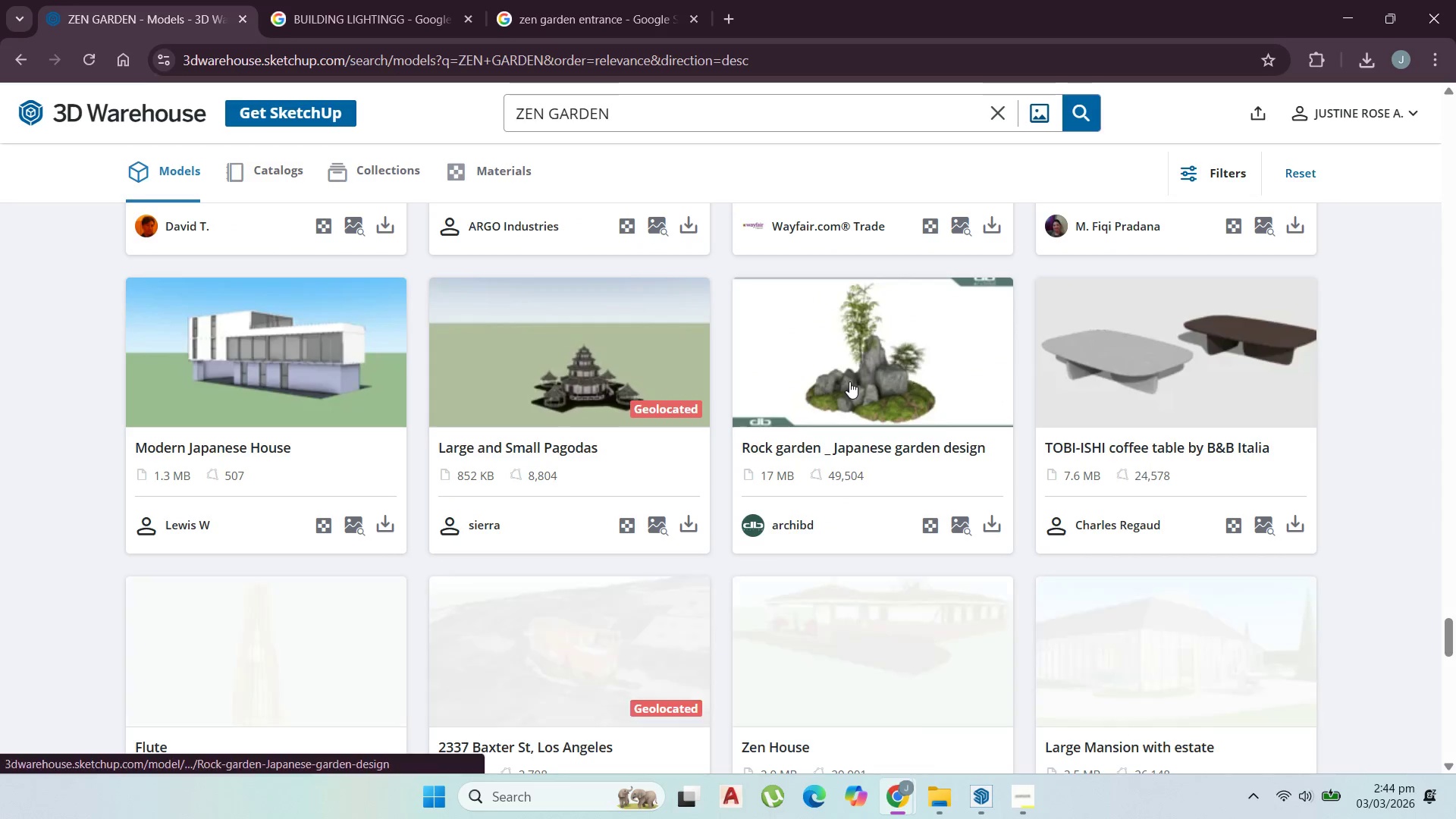 
scroll: coordinate [847, 391], scroll_direction: down, amount: 16.0
 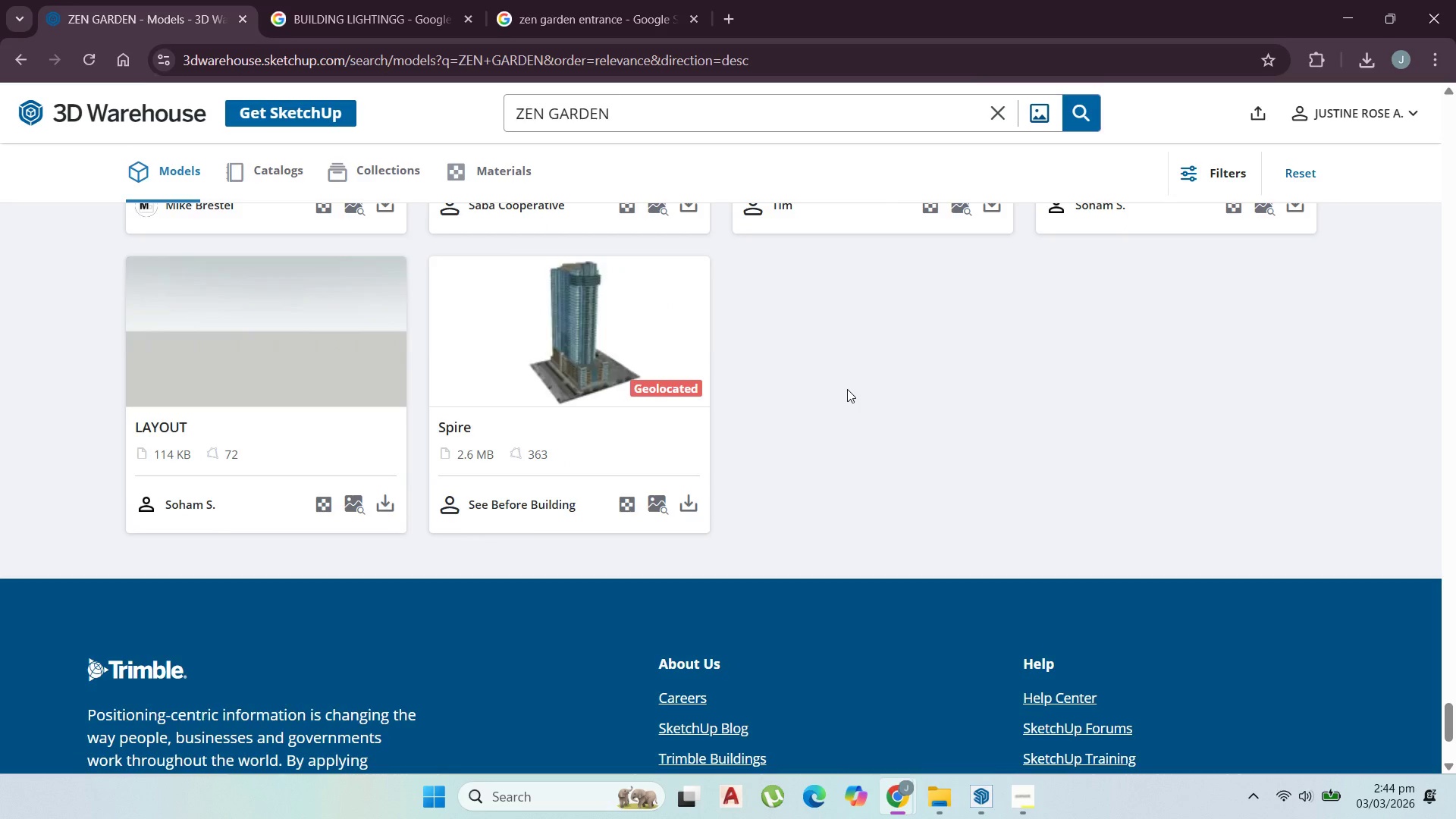 
scroll: coordinate [855, 372], scroll_direction: up, amount: 12.0
 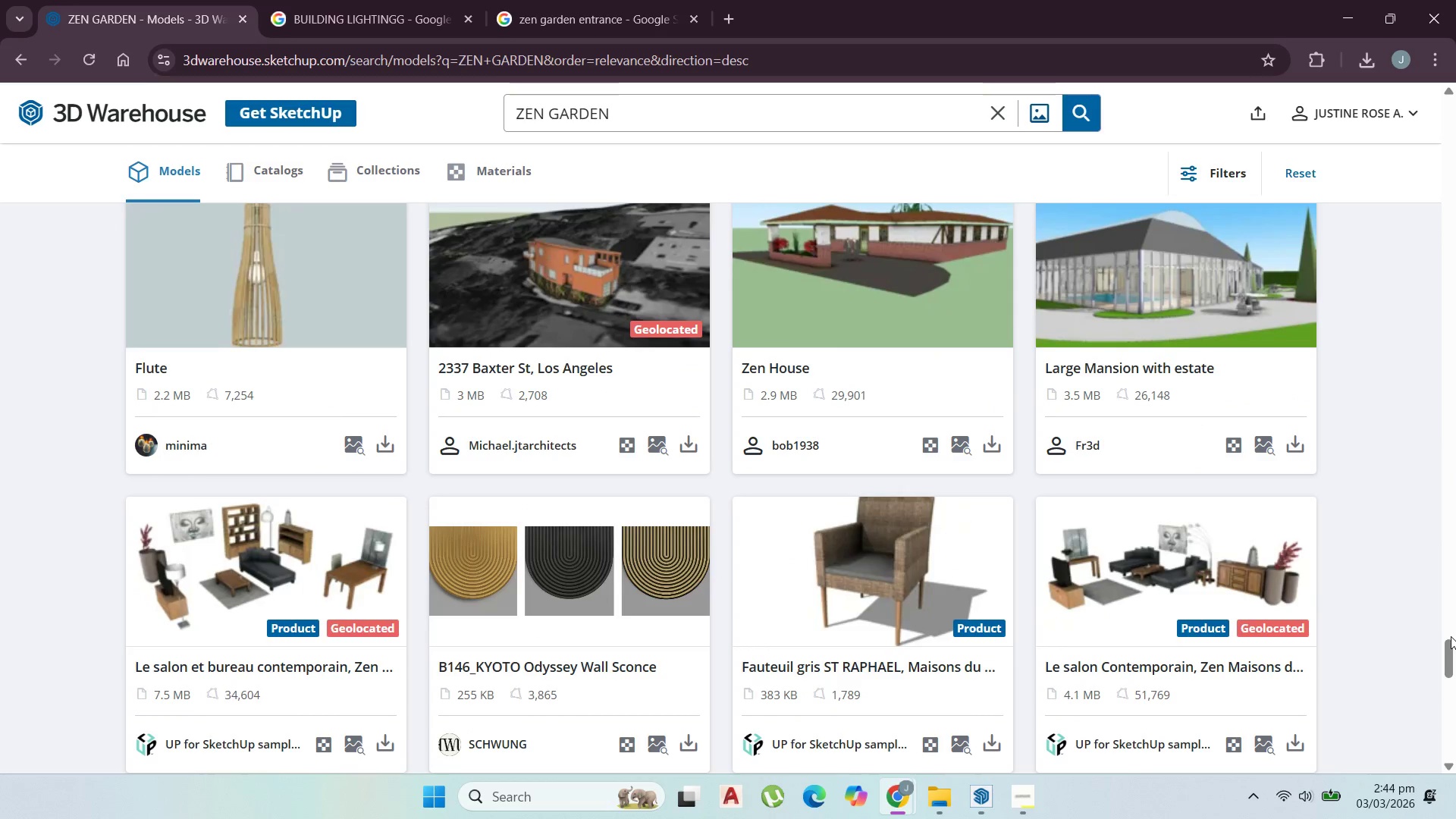 
left_click_drag(start_coordinate=[1451, 642], to_coordinate=[1455, 92])
 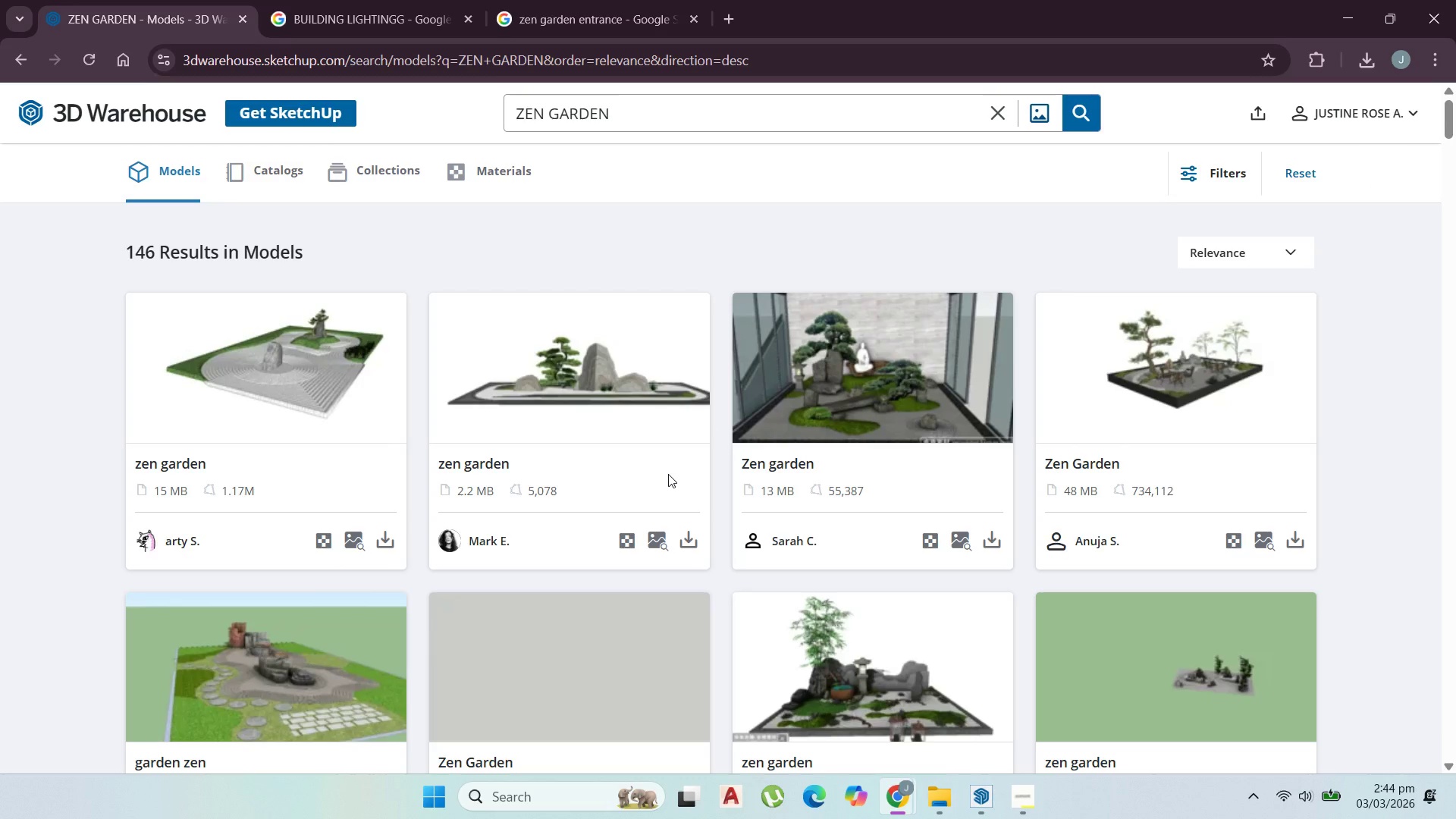 
scroll: coordinate [674, 484], scroll_direction: down, amount: 7.0
 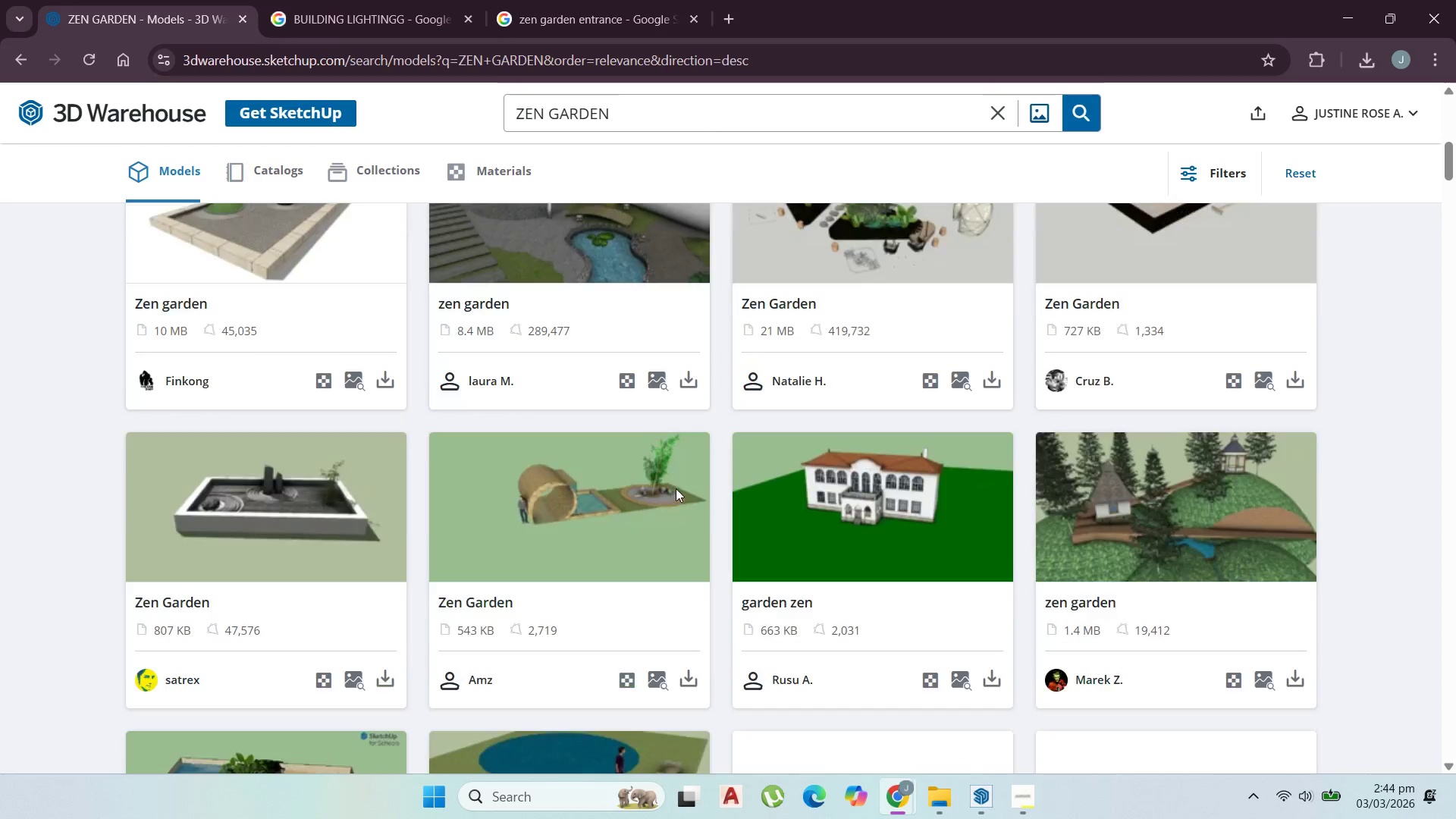 
scroll: coordinate [686, 482], scroll_direction: down, amount: 14.0
 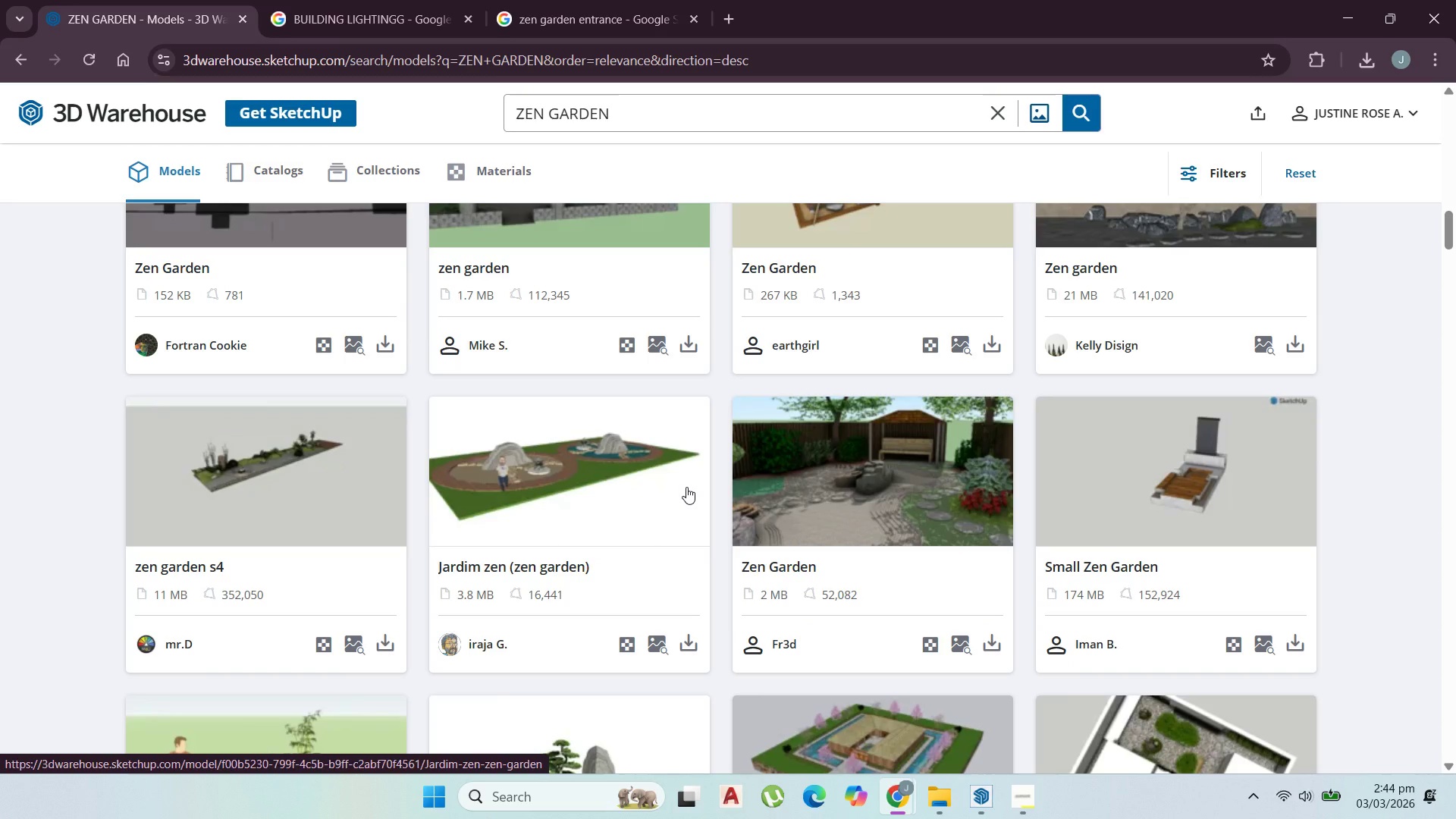 
scroll: coordinate [688, 488], scroll_direction: down, amount: 4.0
 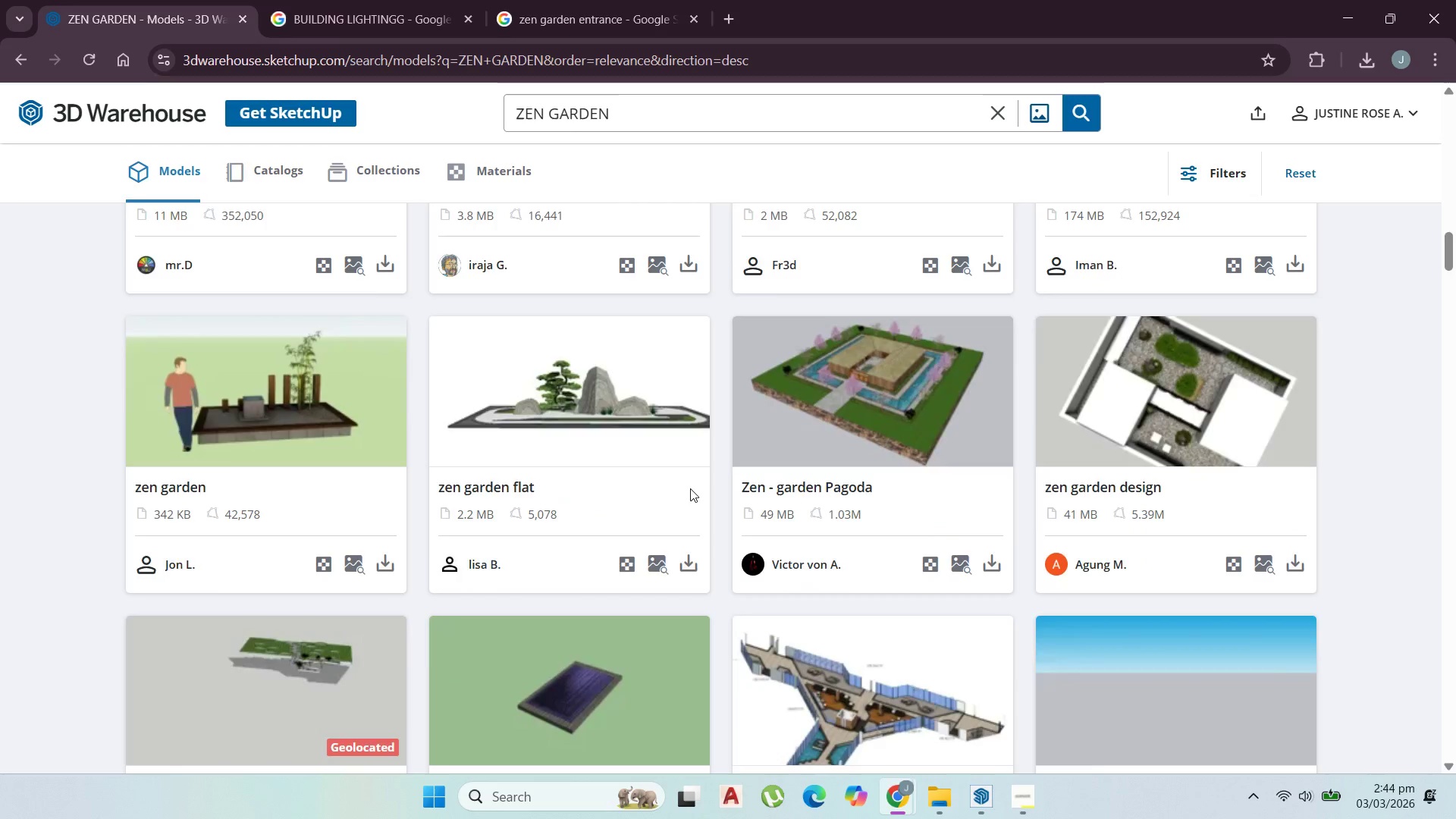 
scroll: coordinate [690, 488], scroll_direction: none, amount: 0.0
 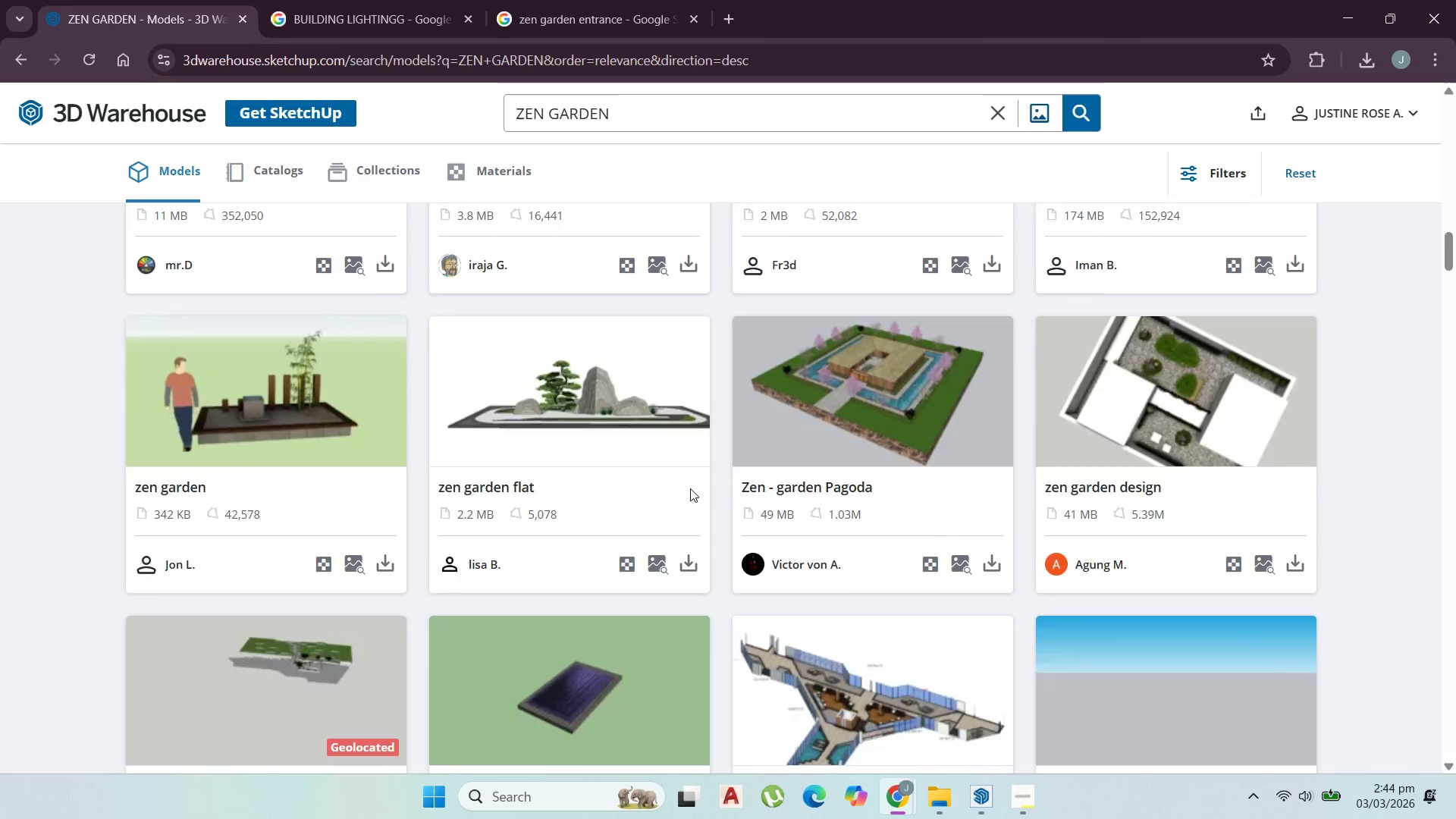 
scroll: coordinate [950, 362], scroll_direction: down, amount: 18.0
 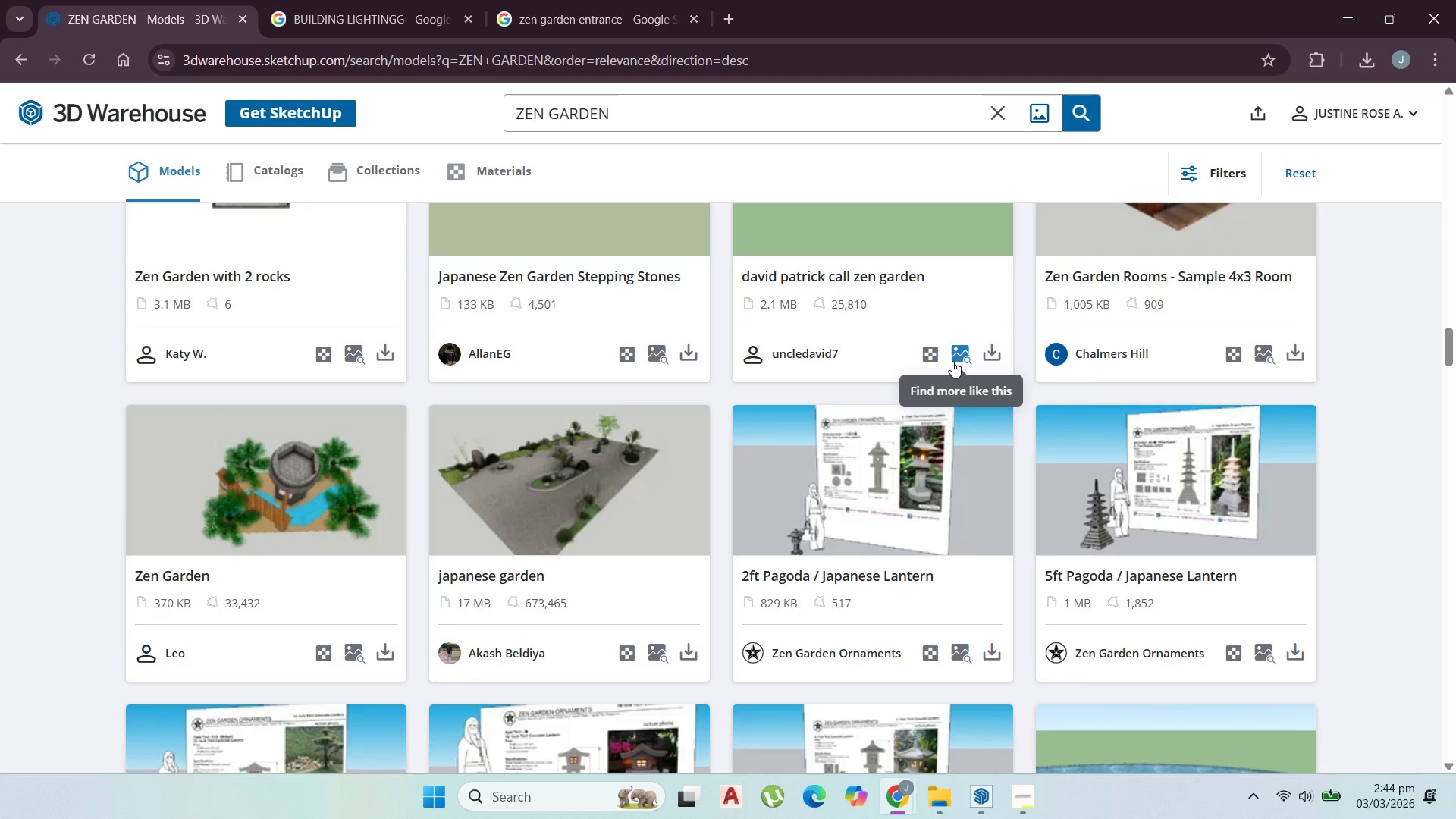 
scroll: coordinate [952, 364], scroll_direction: down, amount: 1.0
 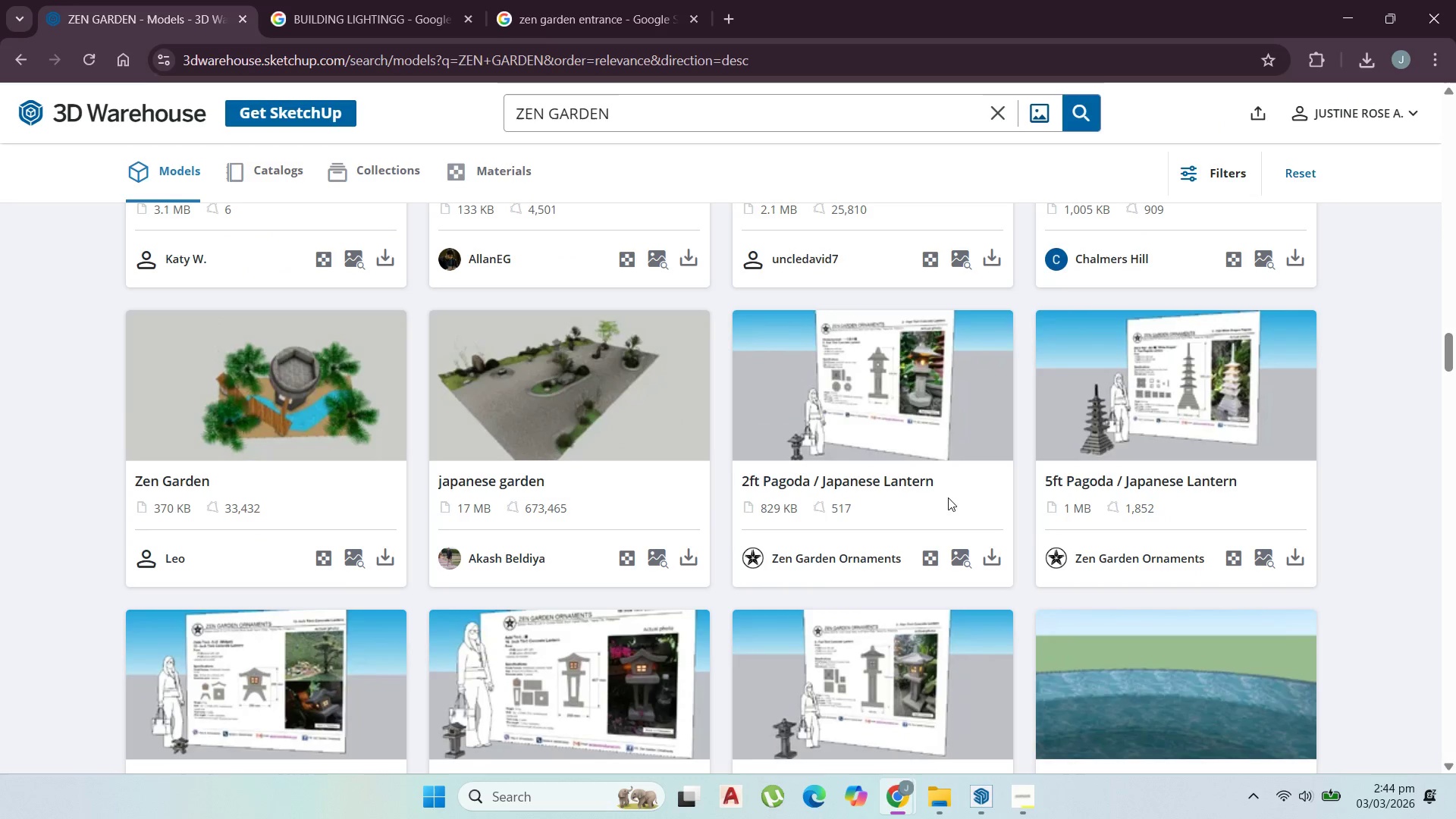 
left_click([997, 557])
 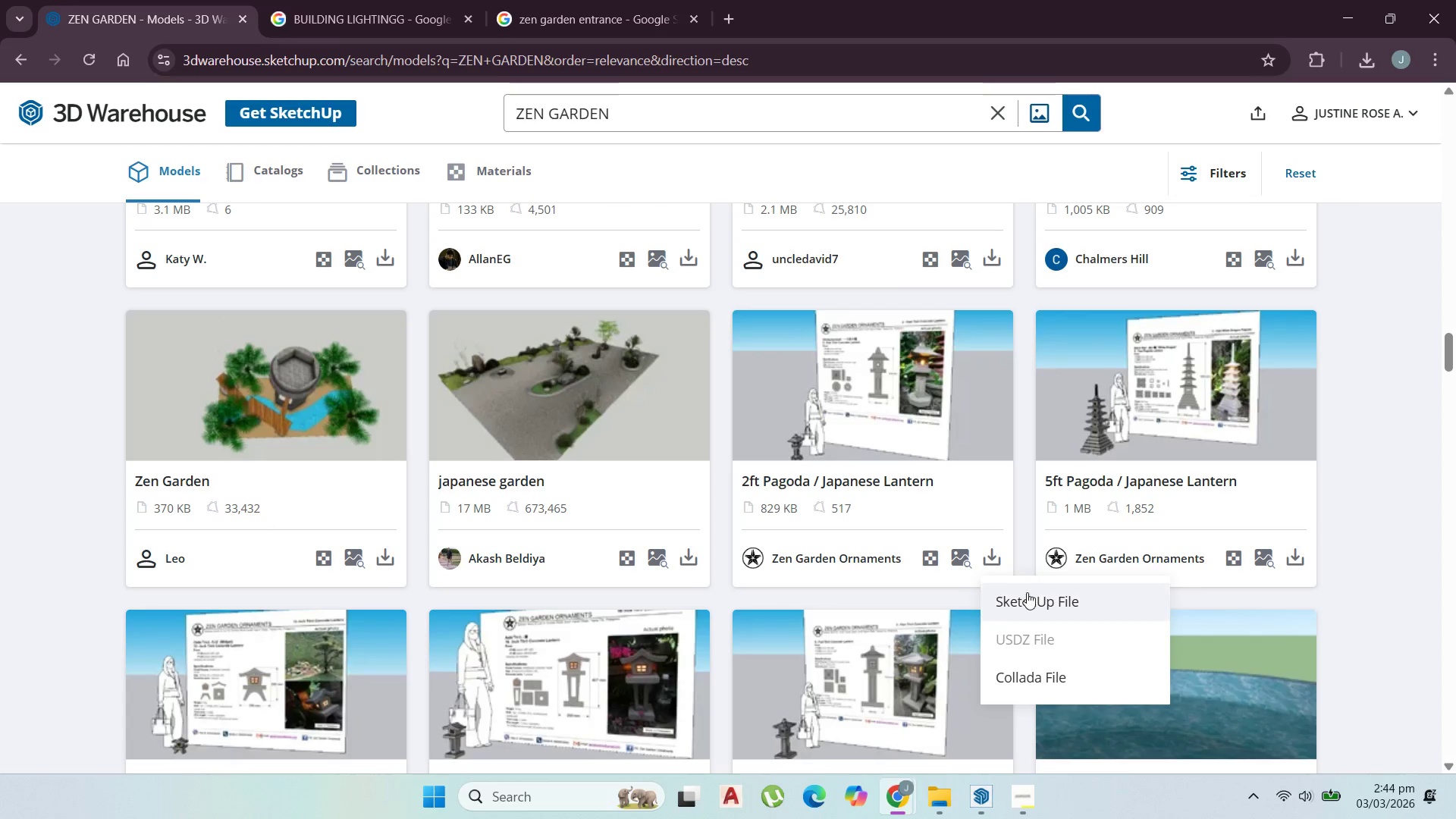 
left_click([1028, 593])
 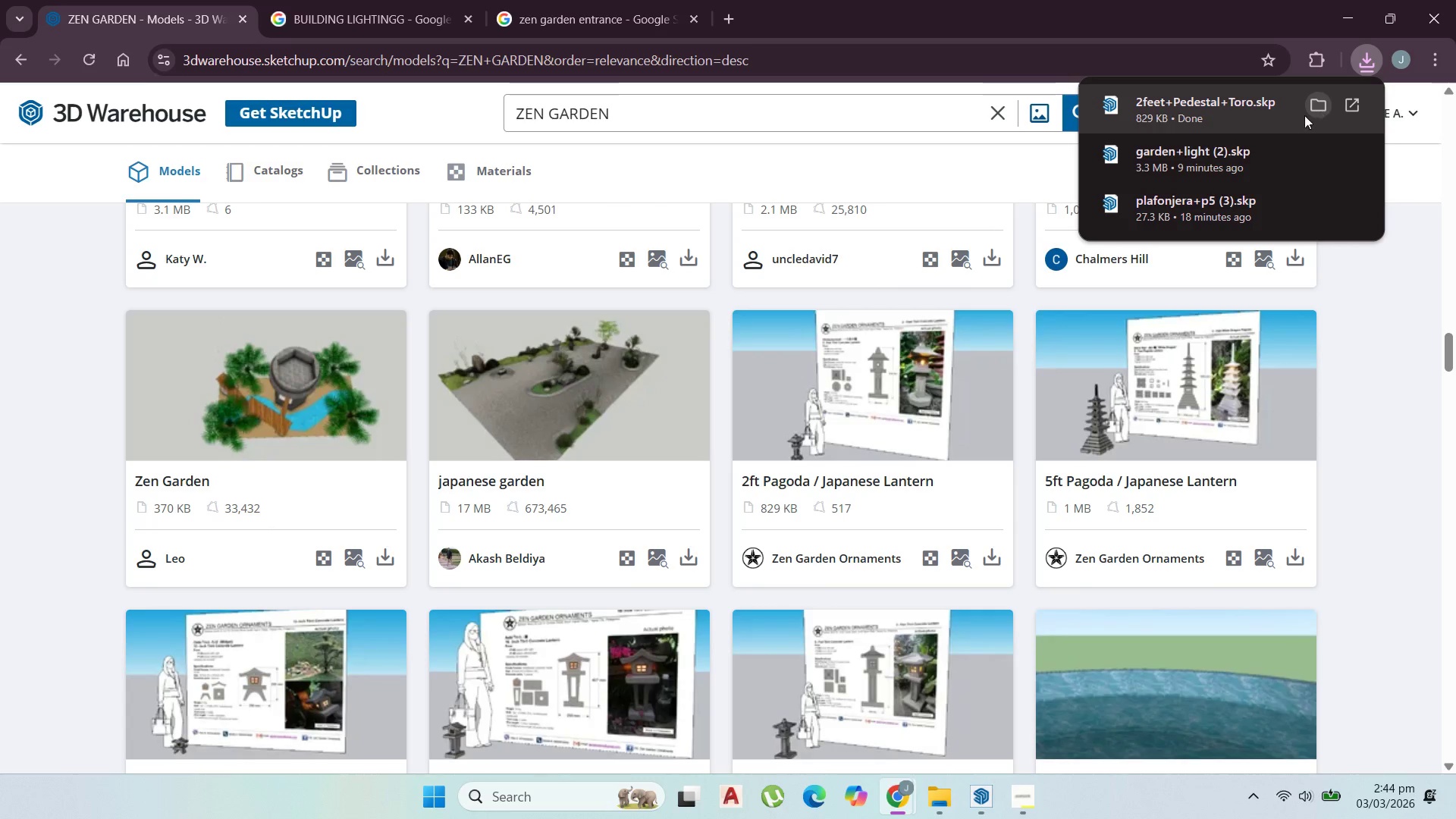 
left_click([1266, 114])
 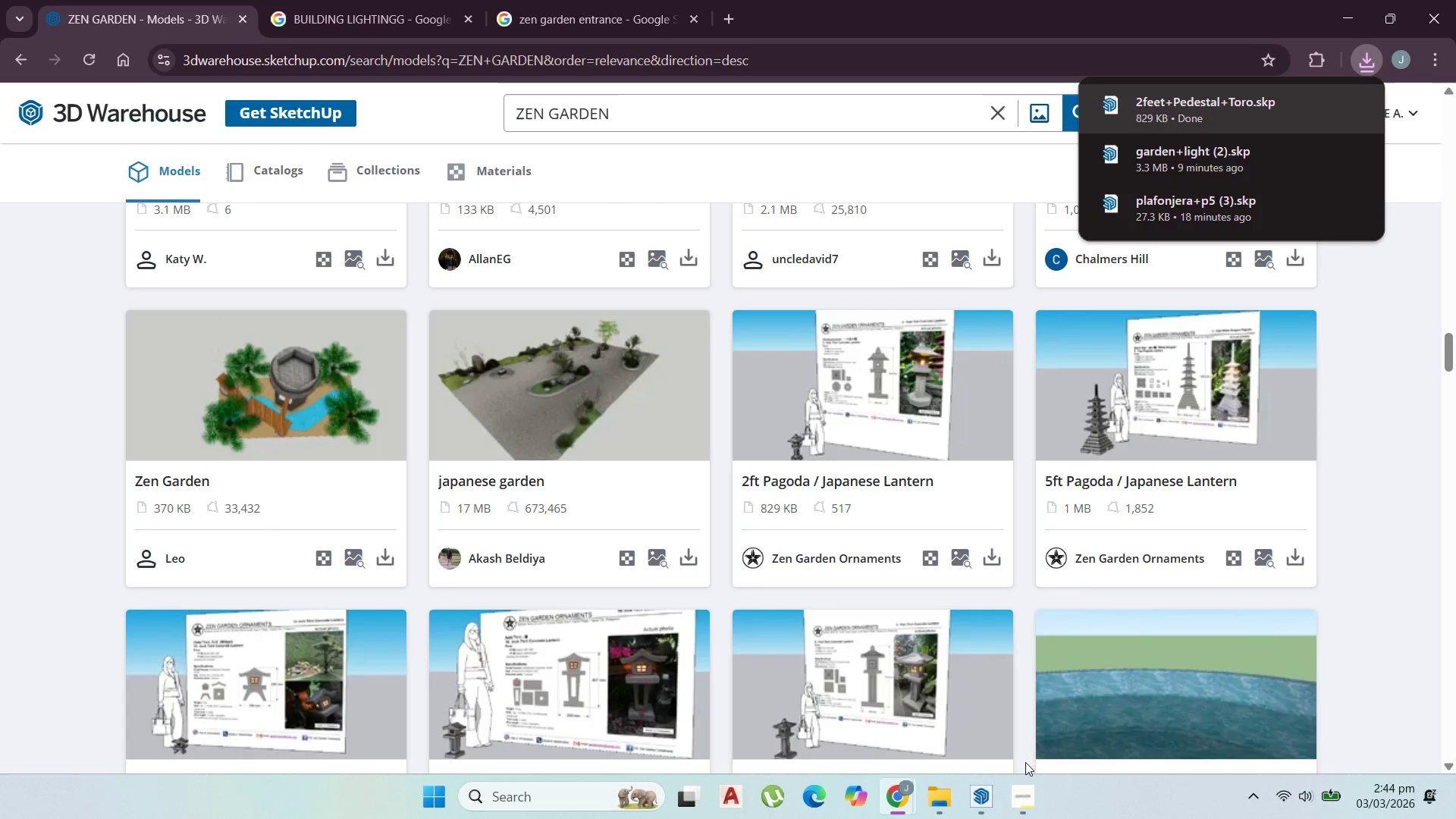 
mouse_move([1003, 768])
 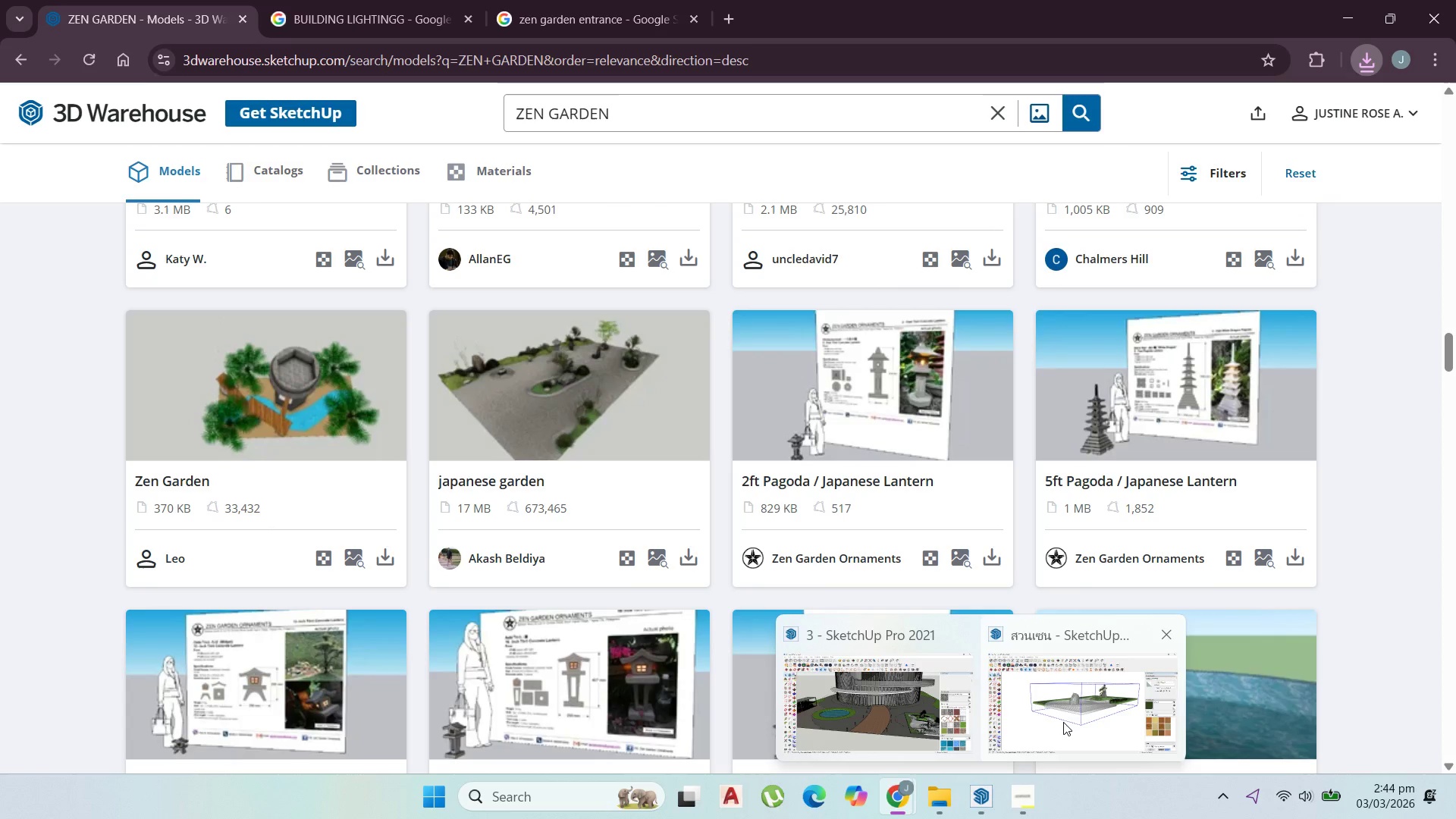 
left_click([1063, 722])
 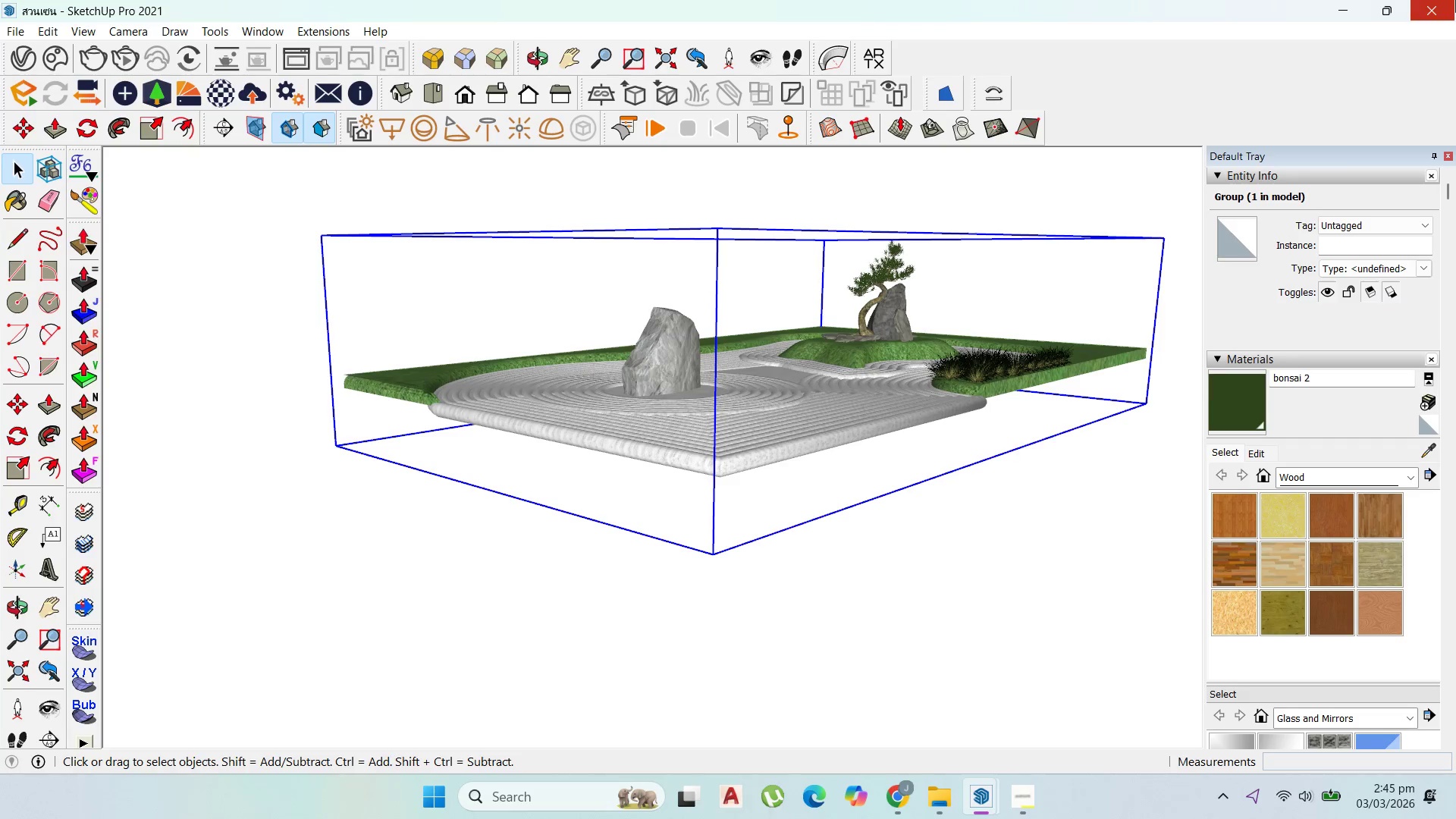 
left_click([1448, 7])
 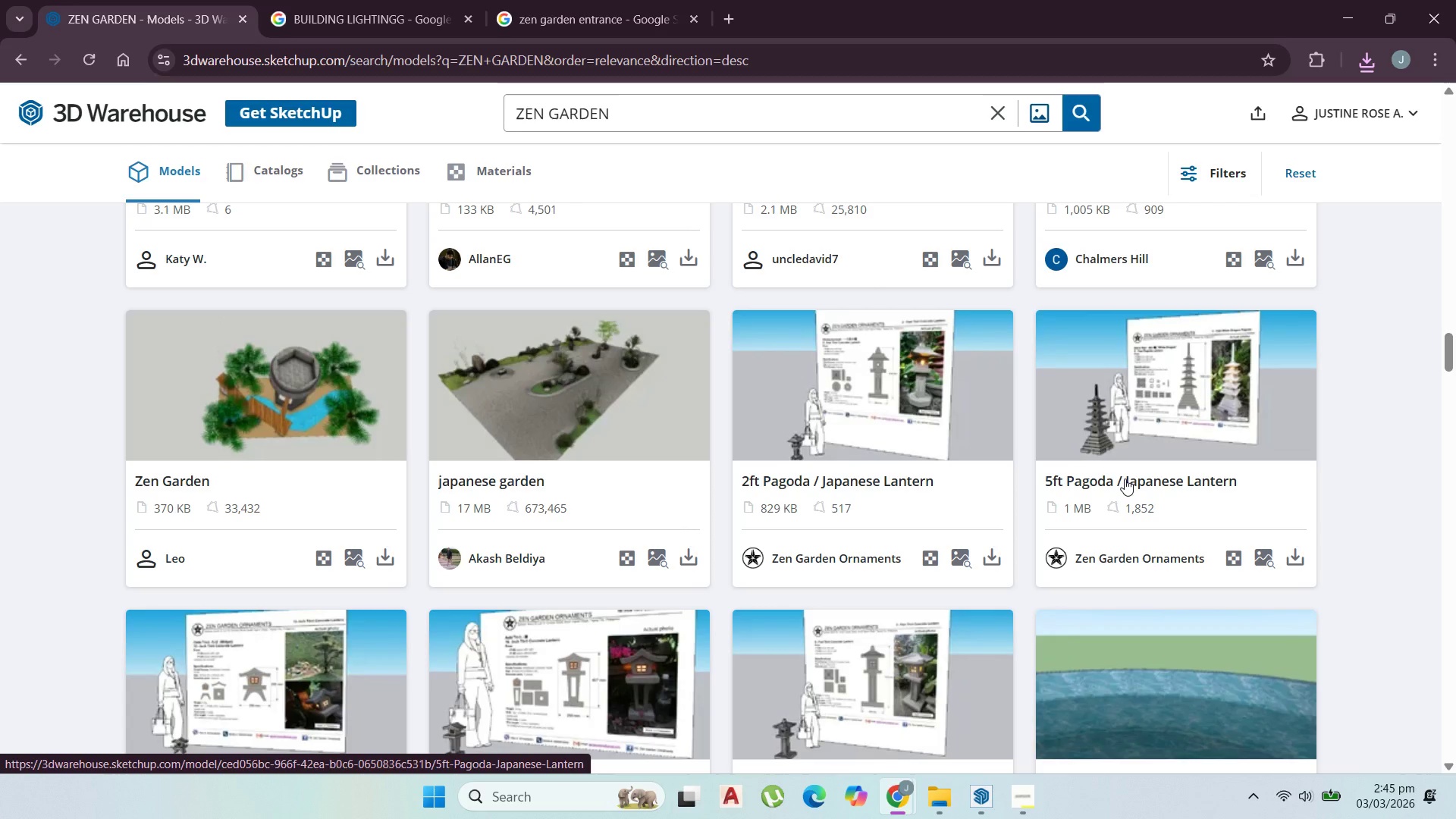 
wait(20.47)
 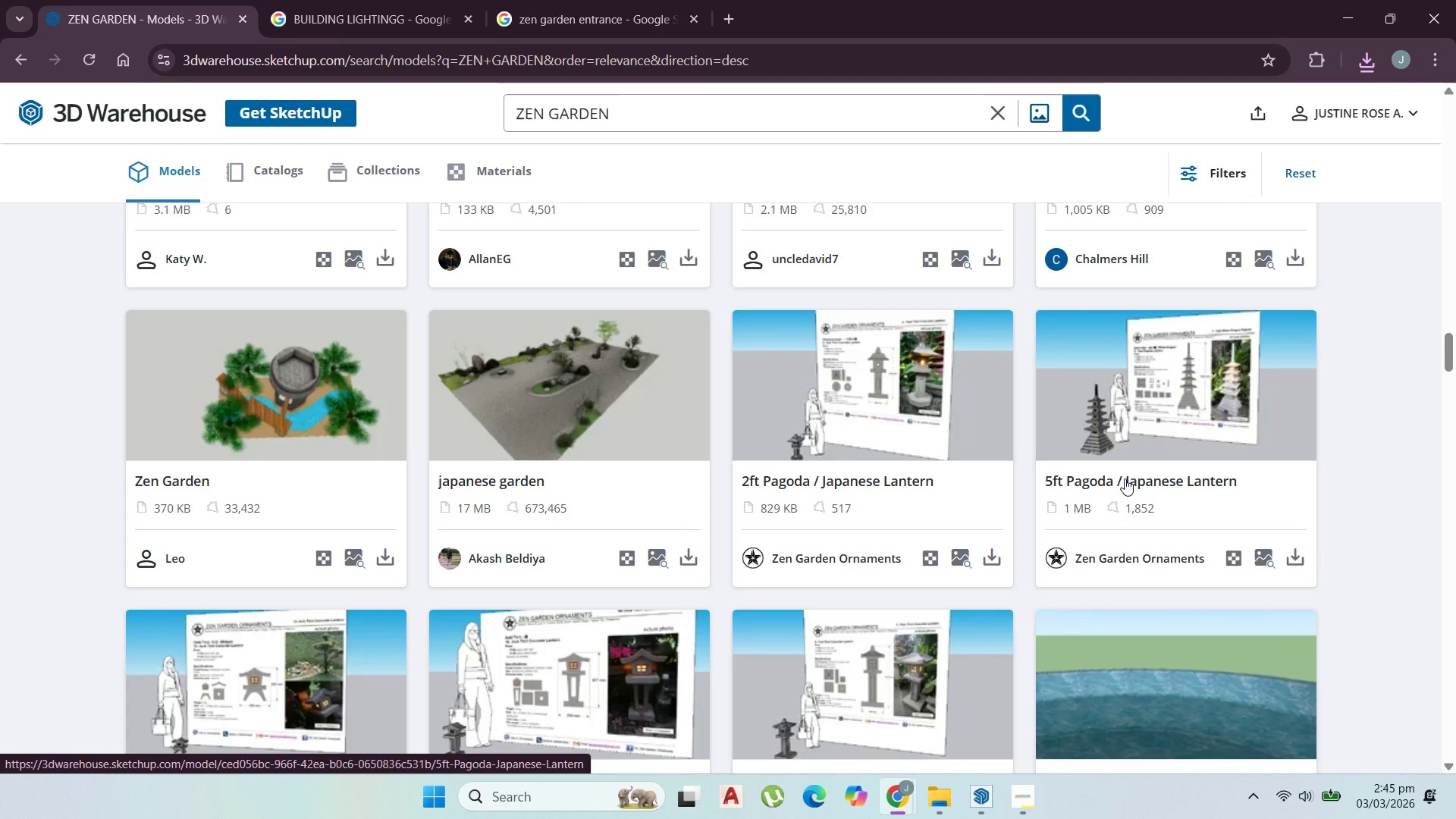 
left_click([1028, 797])